 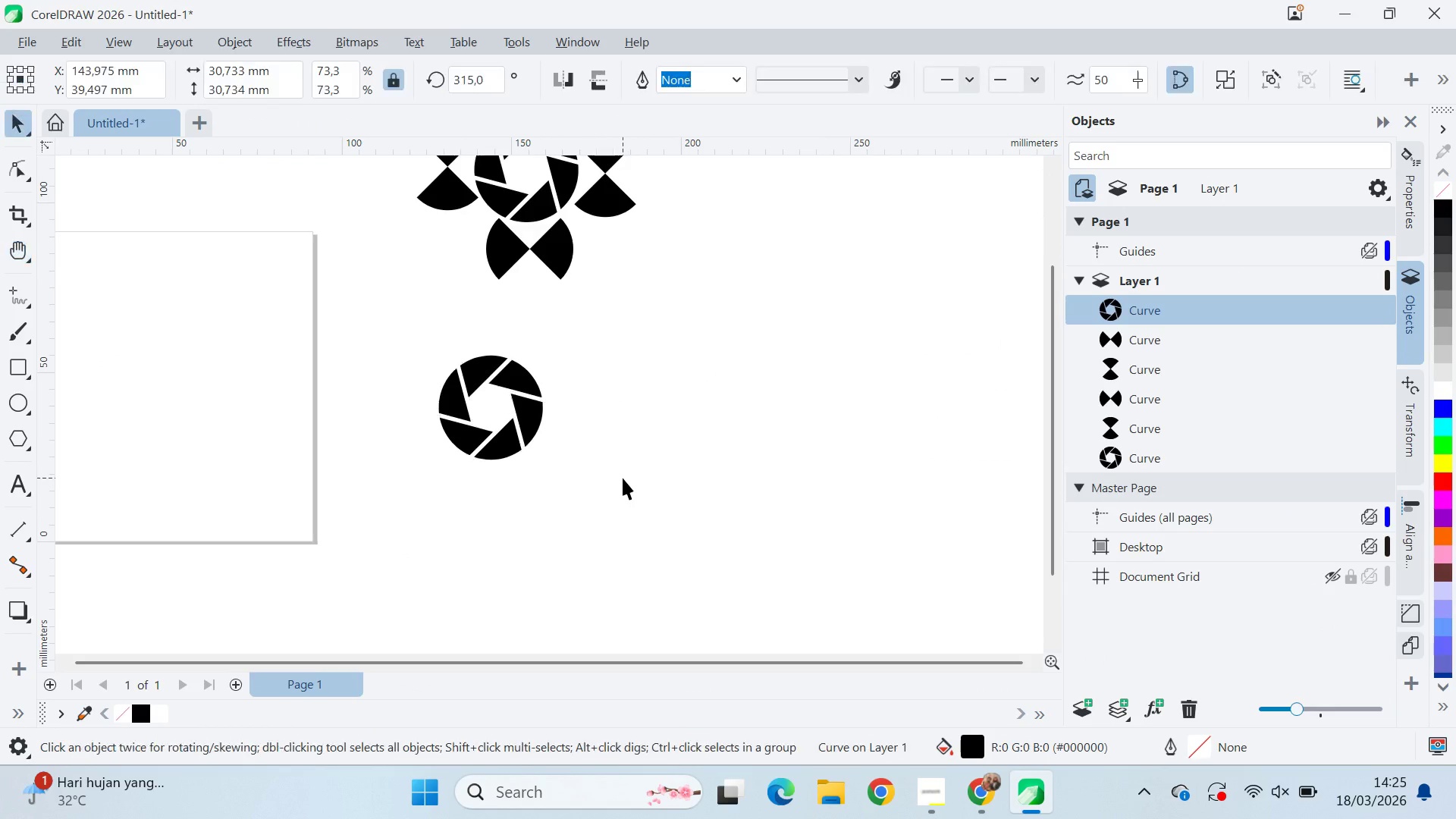 
left_click_drag(start_coordinate=[621, 478], to_coordinate=[605, 475])
 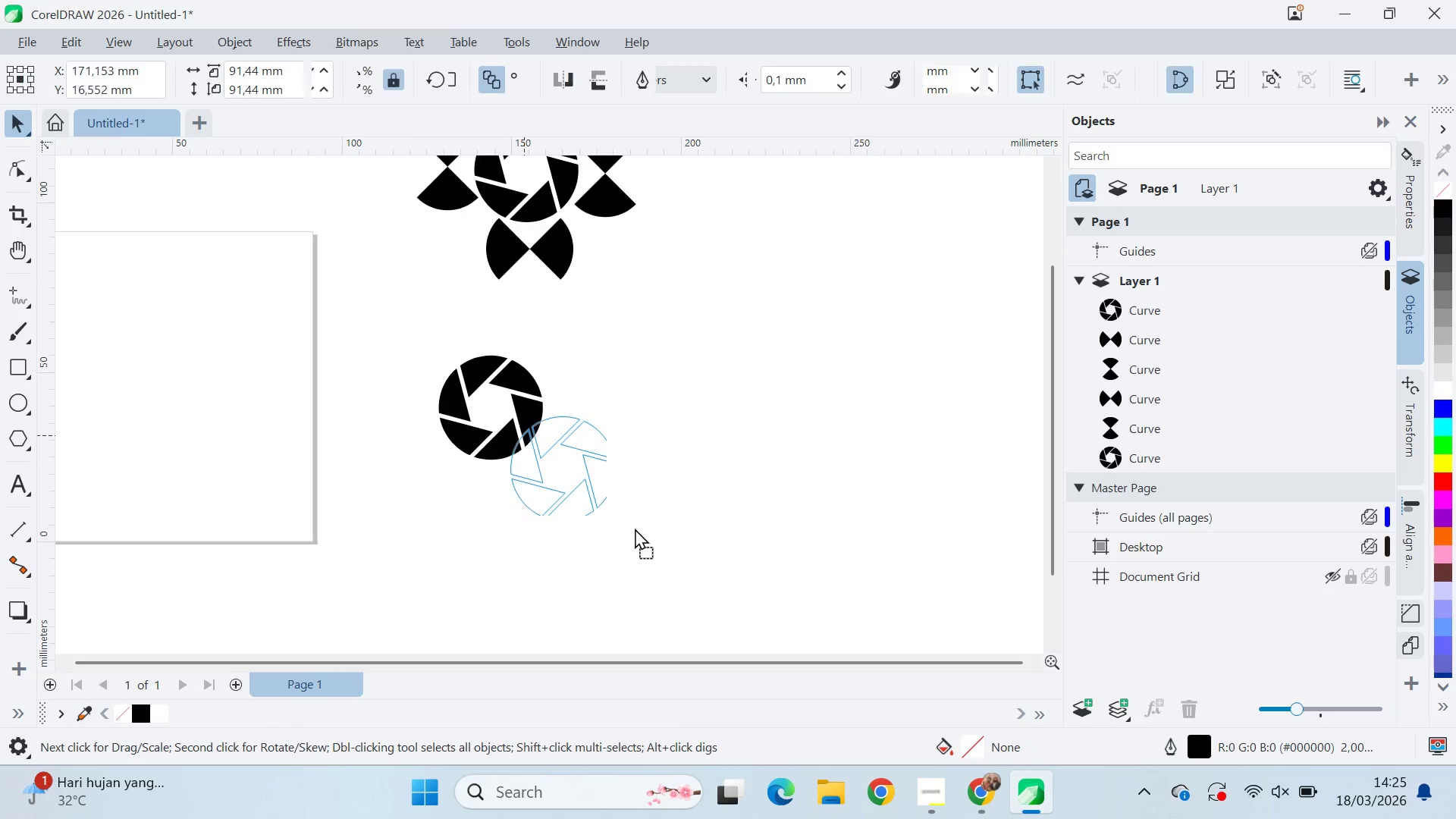 
left_click_drag(start_coordinate=[524, 435], to_coordinate=[659, 541])
 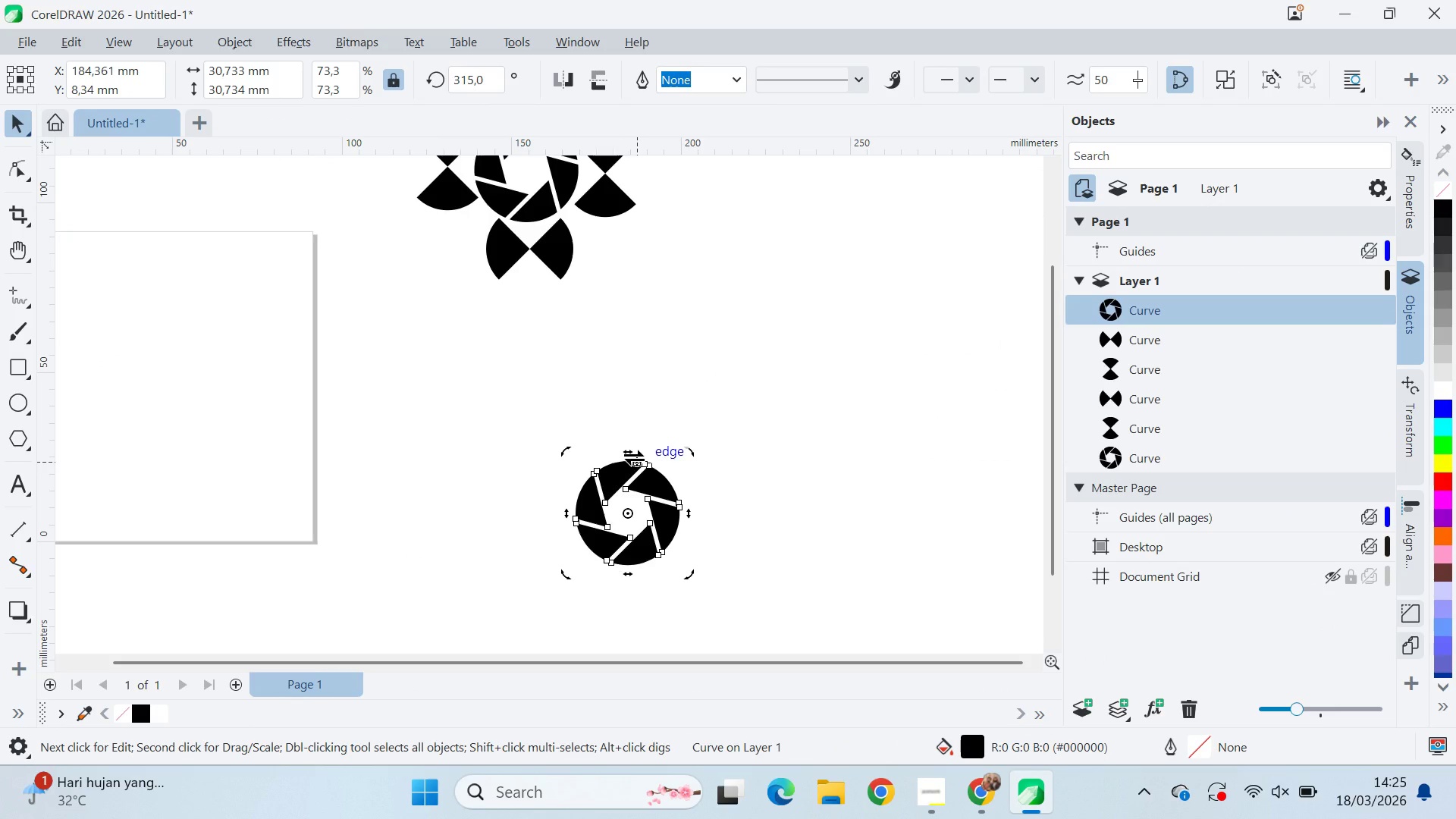 
left_click_drag(start_coordinate=[692, 514], to_coordinate=[689, 481])
 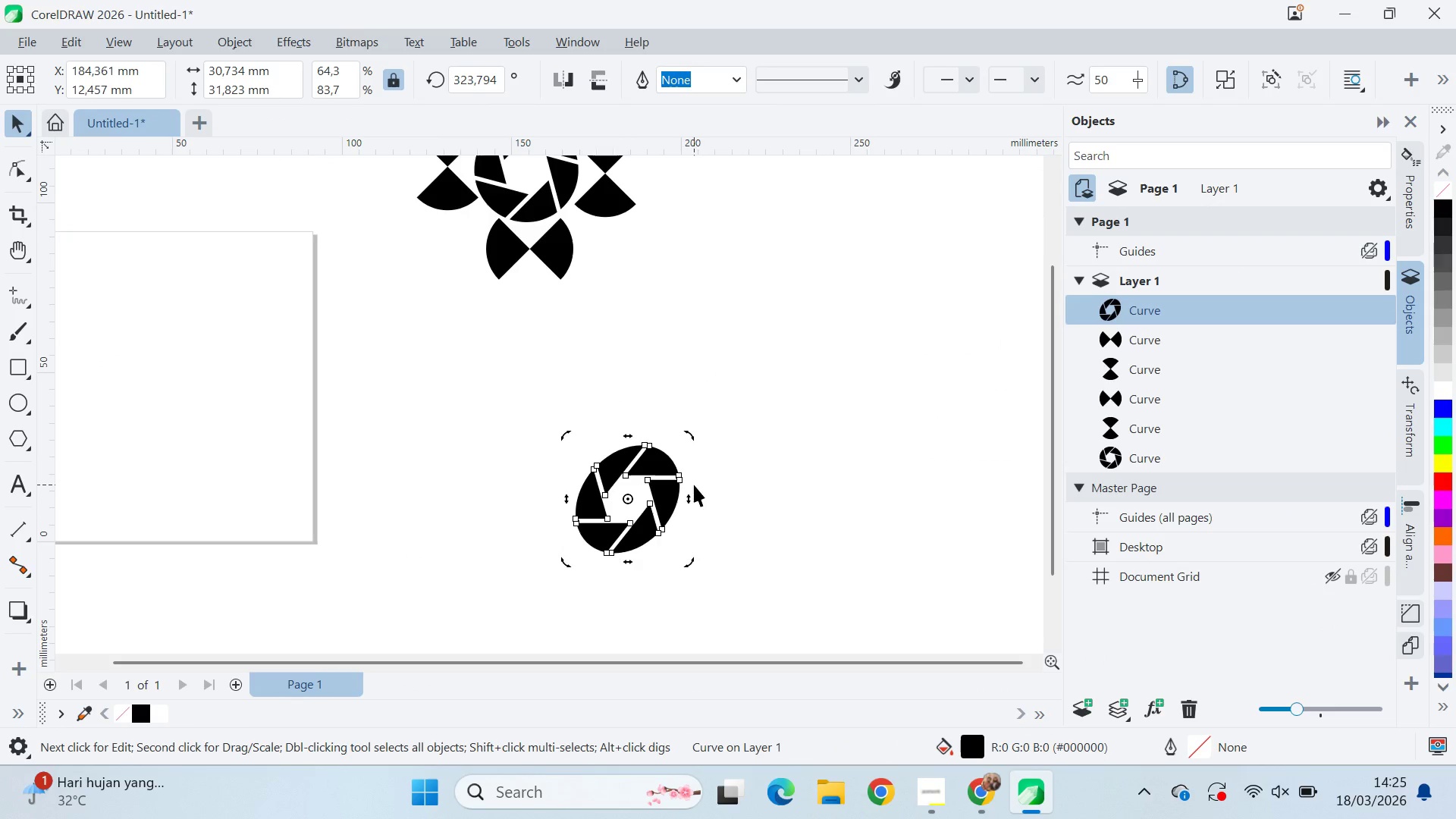 
key(Control+Z)
 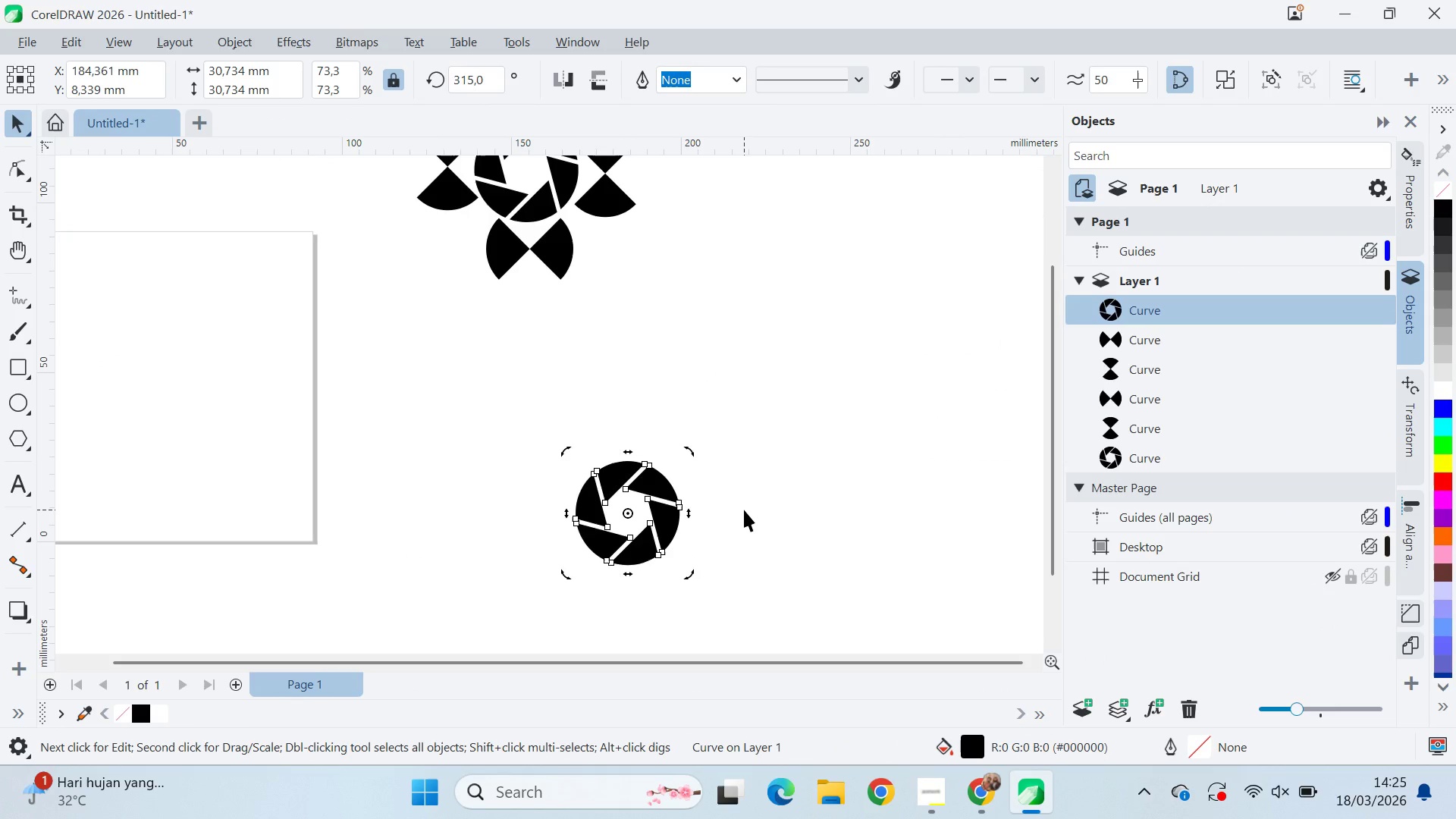 
left_click([744, 510])
 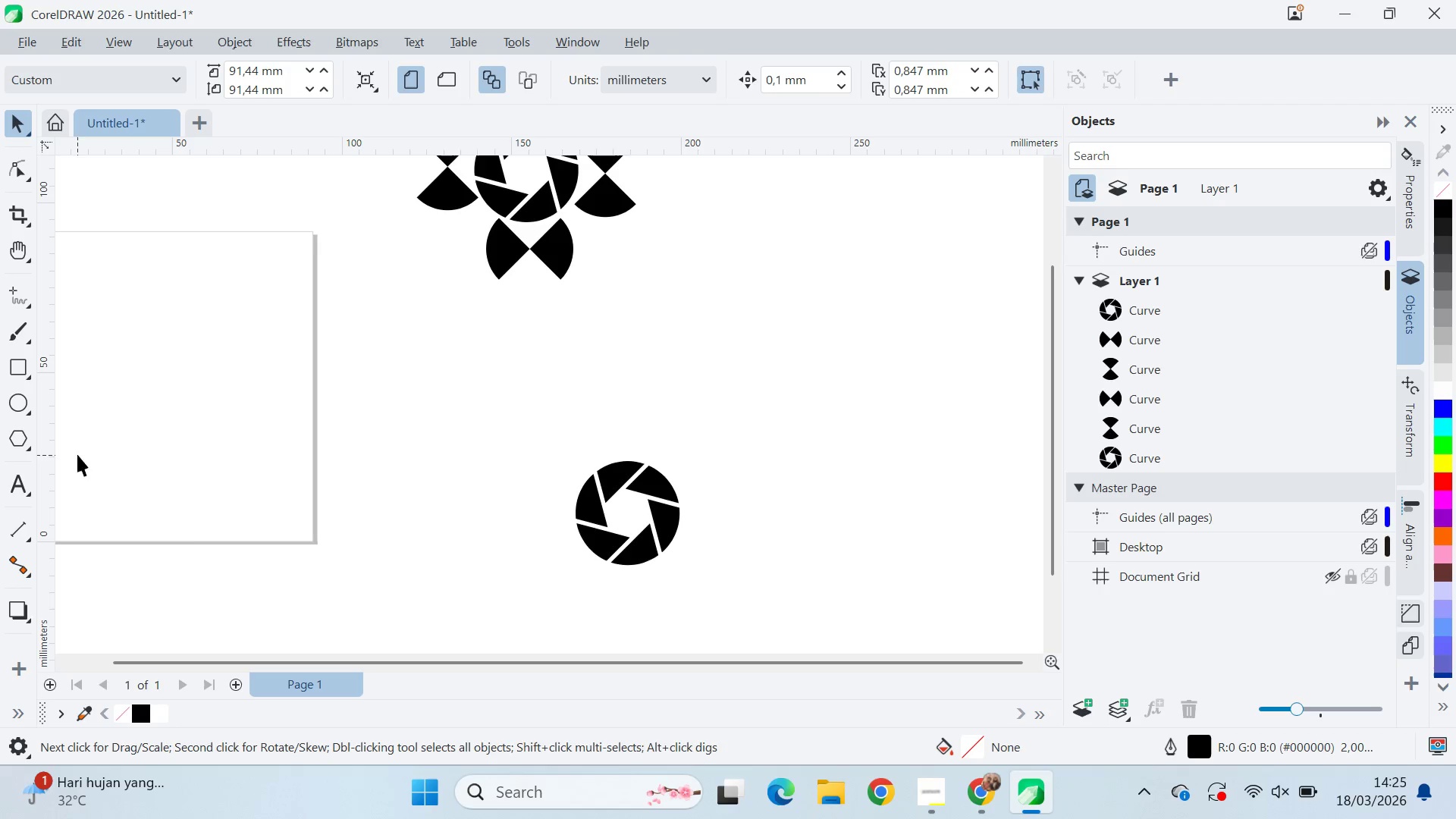 
double_click([596, 479])
 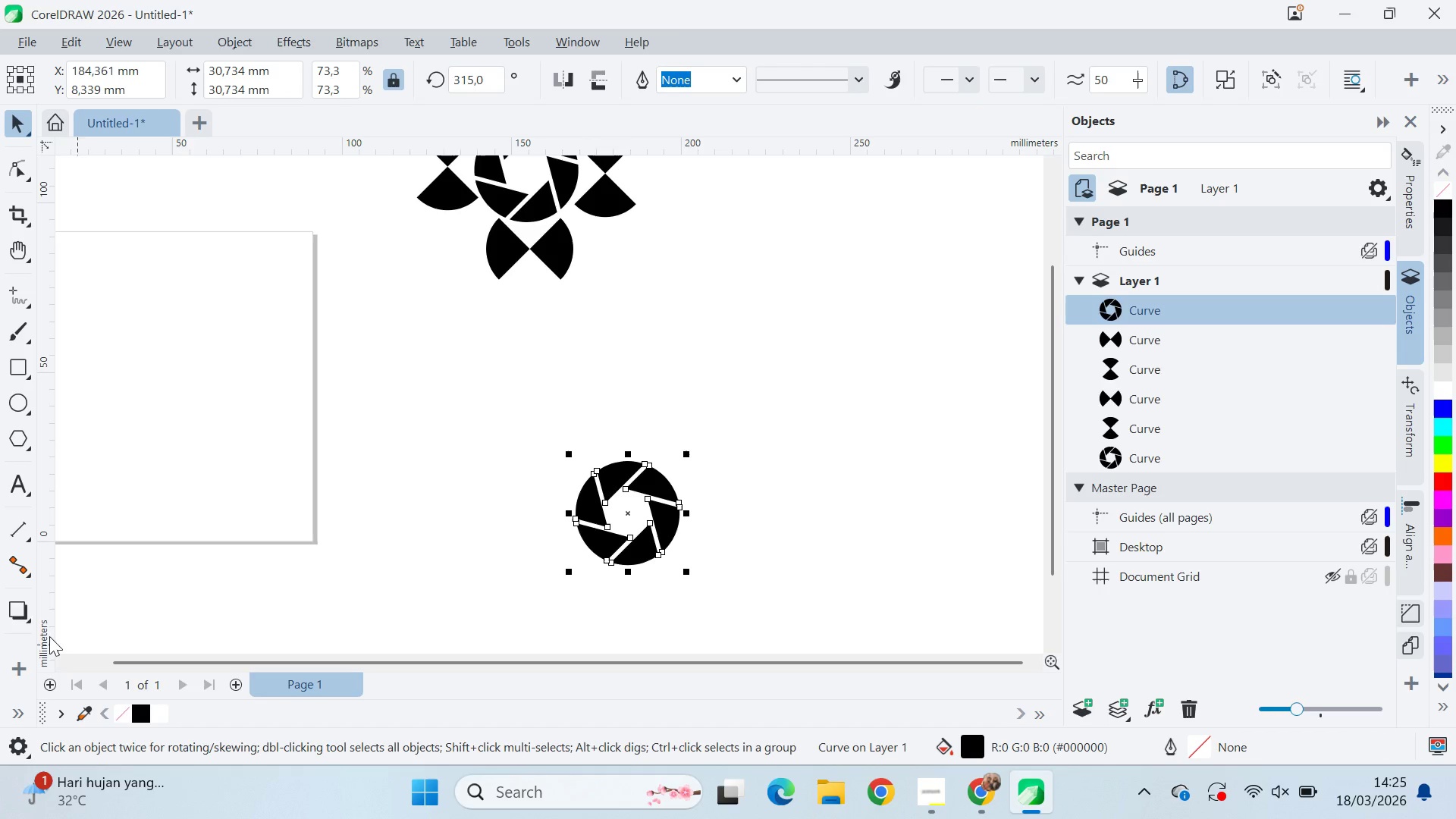 
mouse_move([42, 620])
 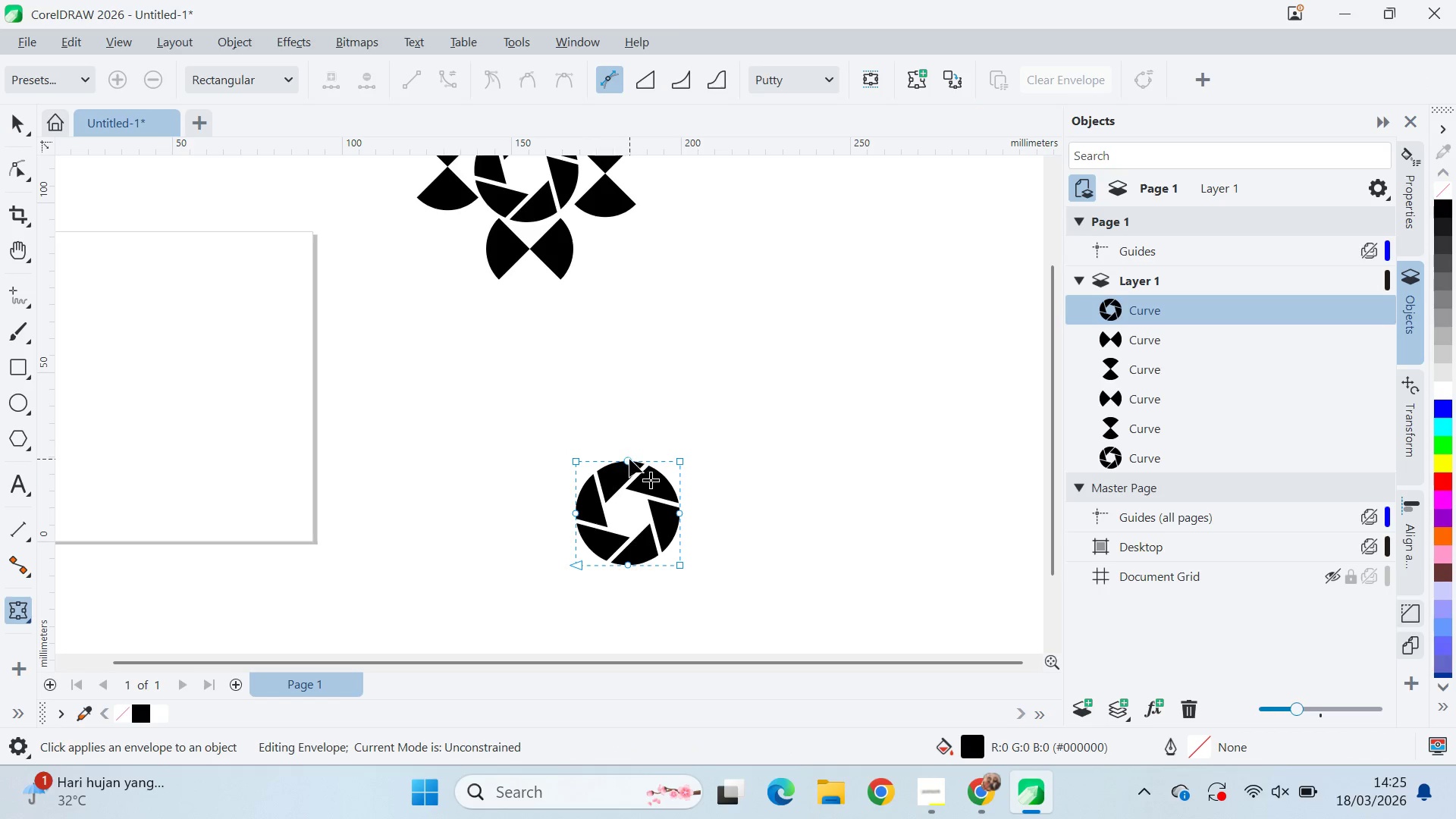 
left_click_drag(start_coordinate=[638, 440], to_coordinate=[613, 602])
 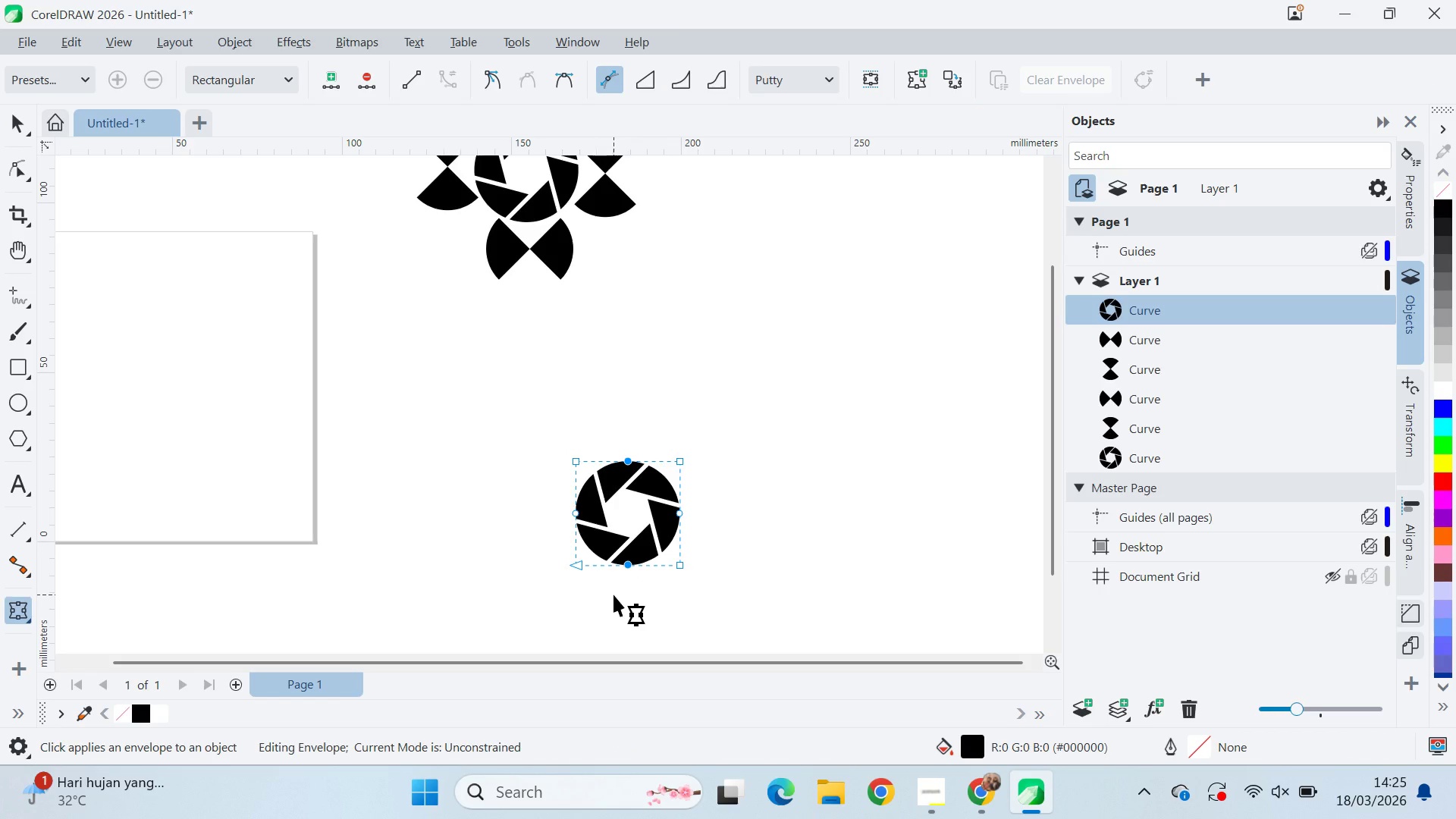 
key(Delete)
 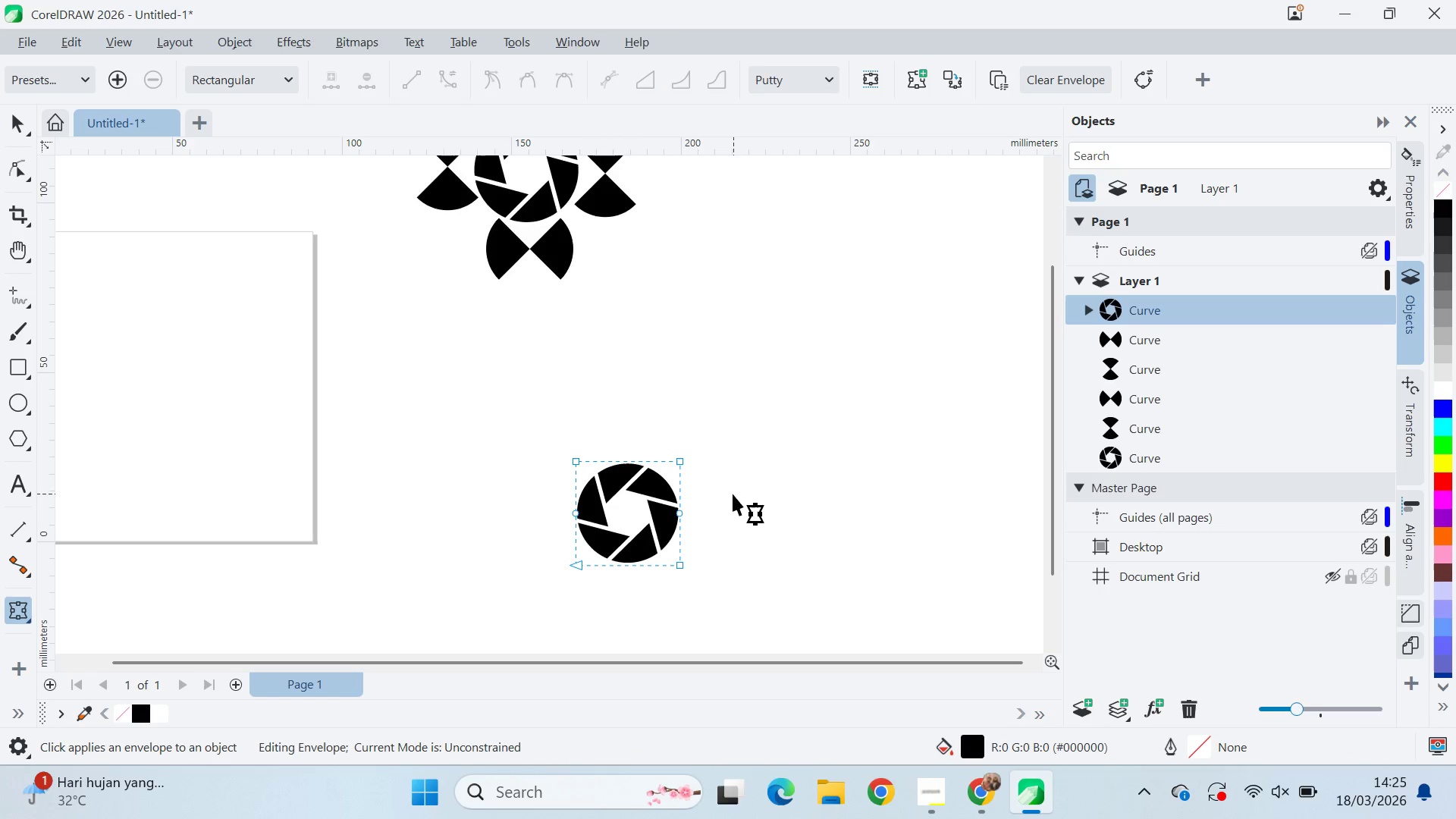 
left_click_drag(start_coordinate=[733, 492], to_coordinate=[489, 536])
 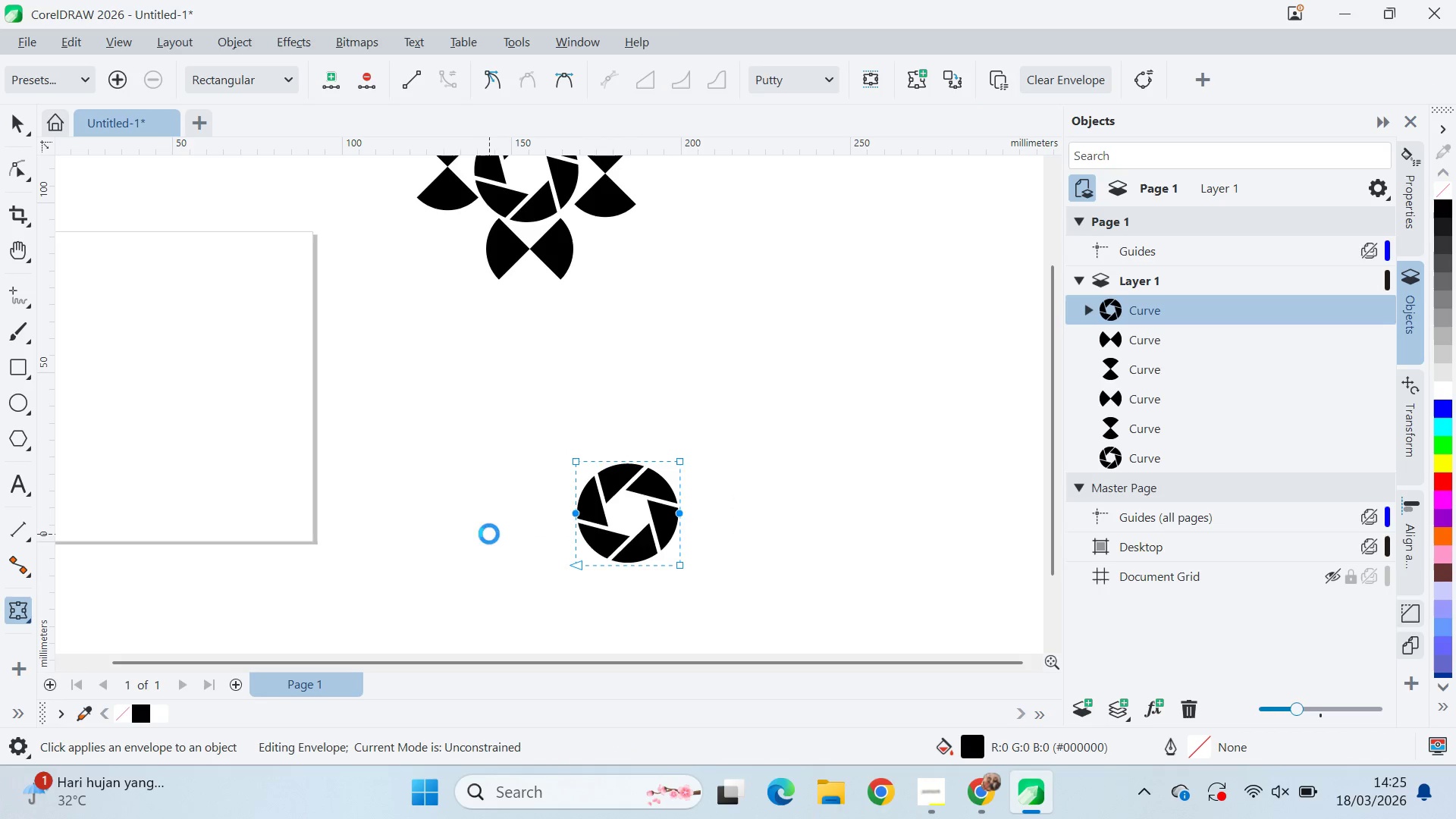 
key(Delete)
 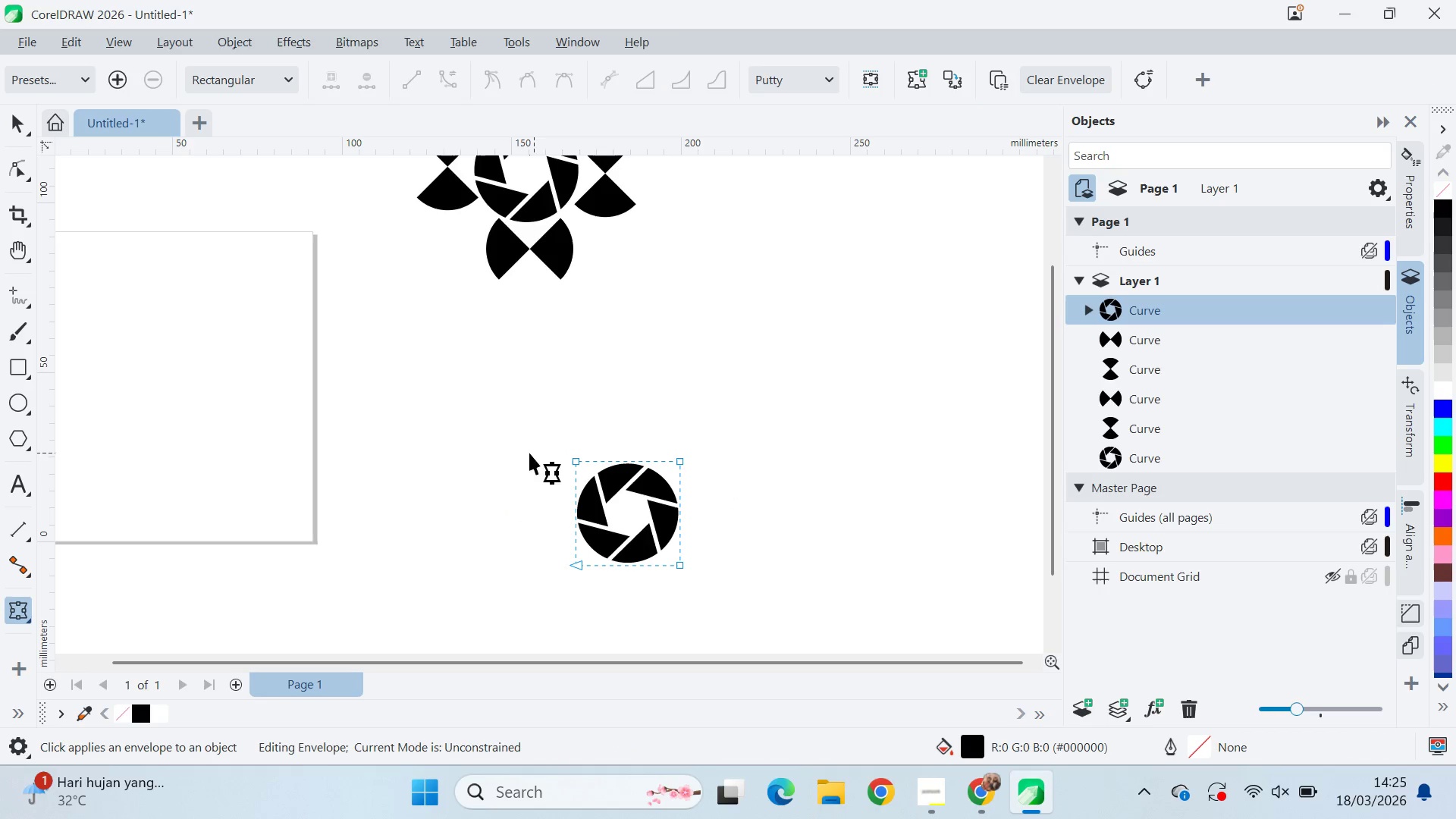 
left_click_drag(start_coordinate=[551, 442], to_coordinate=[755, 613])
 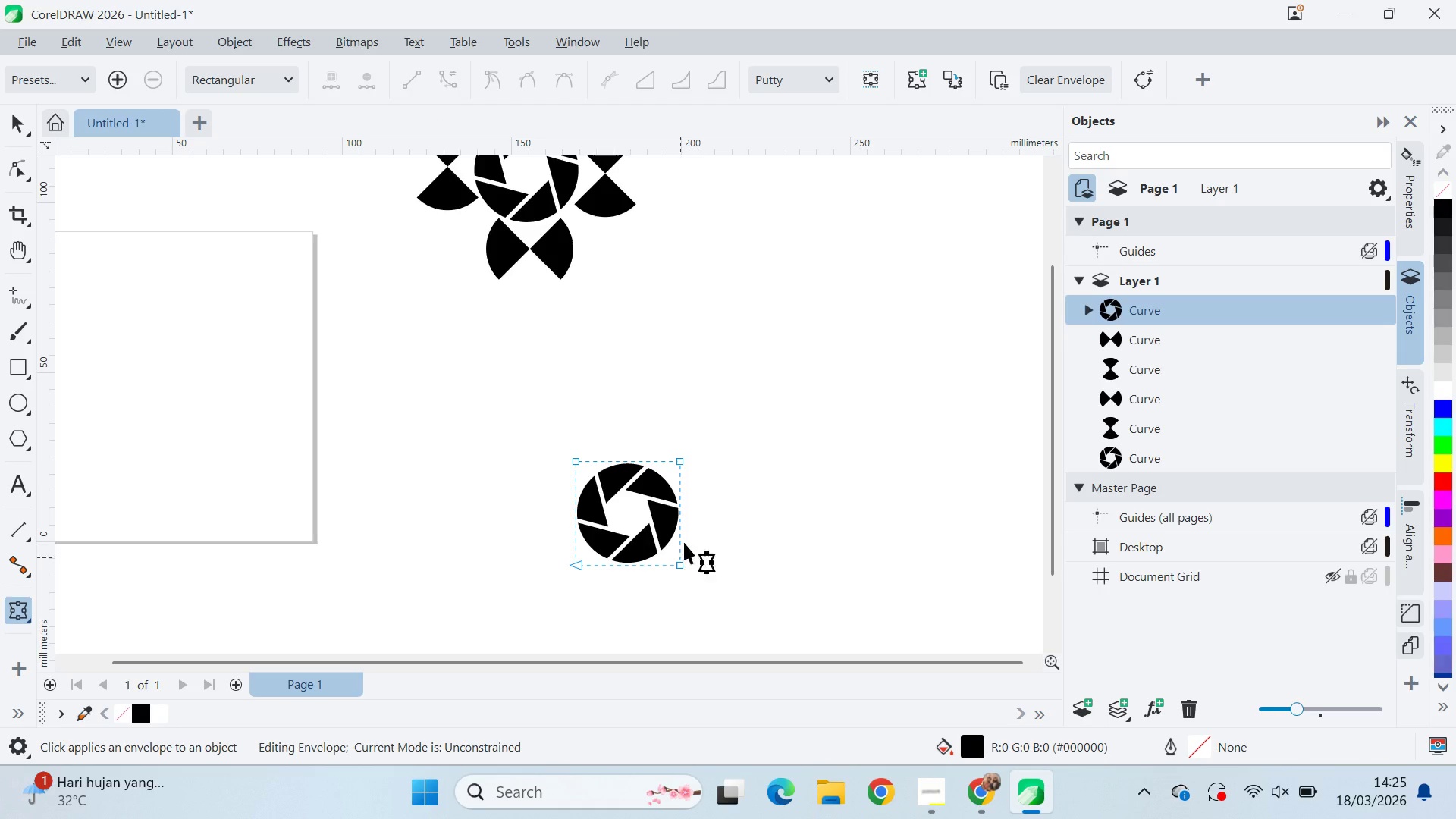 
left_click_drag(start_coordinate=[721, 425], to_coordinate=[538, 493])